 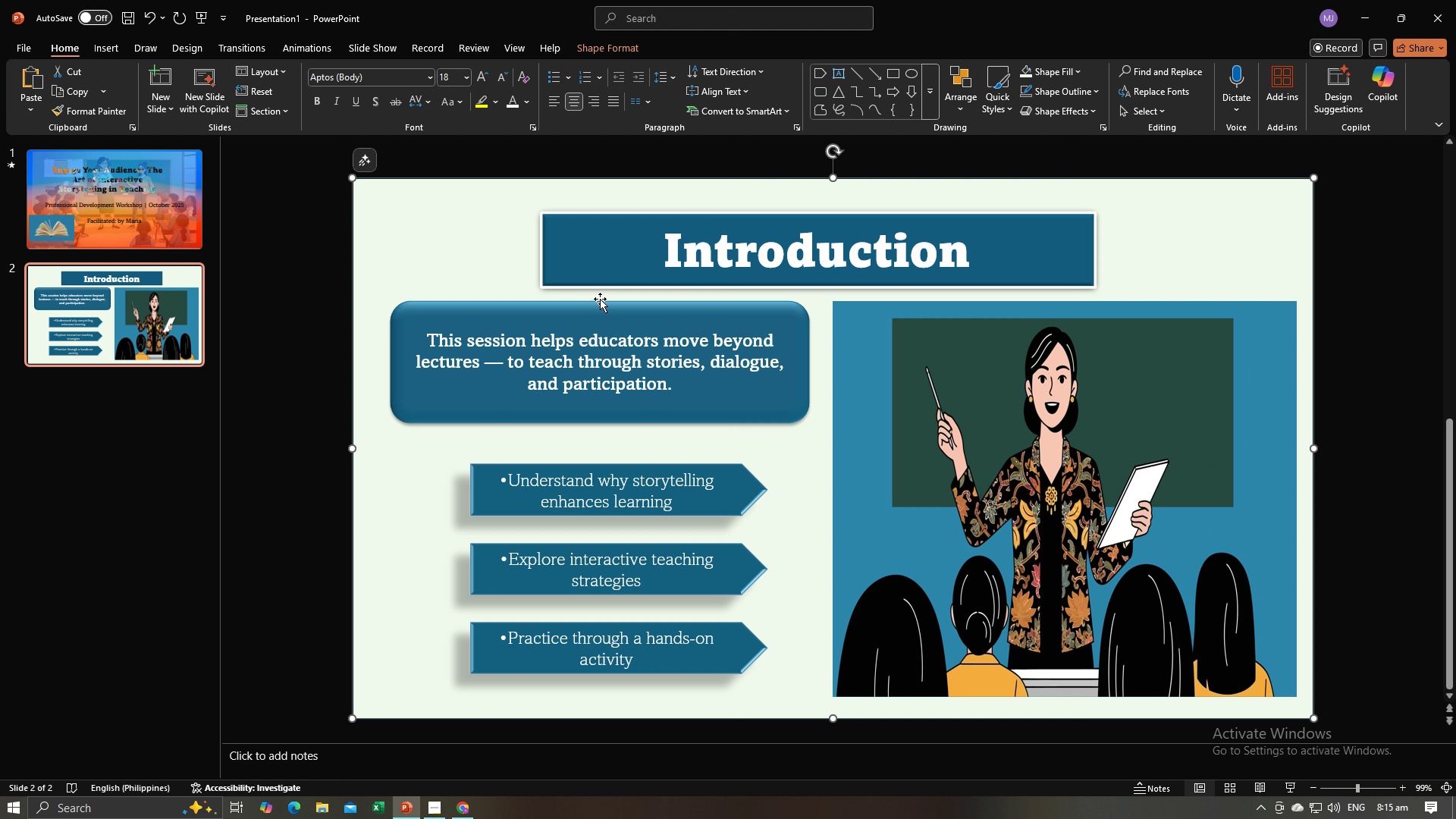 
left_click([331, 322])
 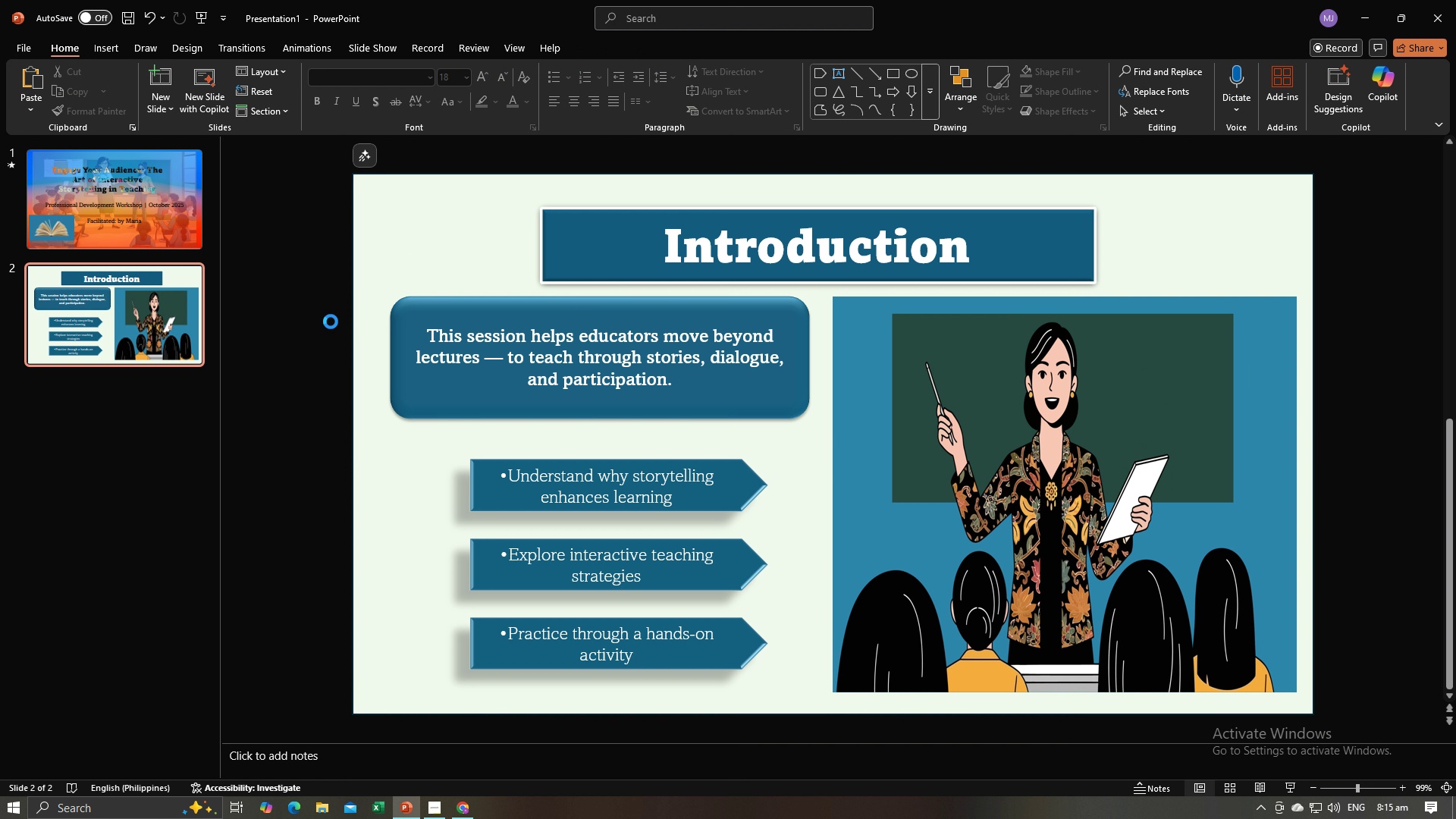 
key(Control+V)
 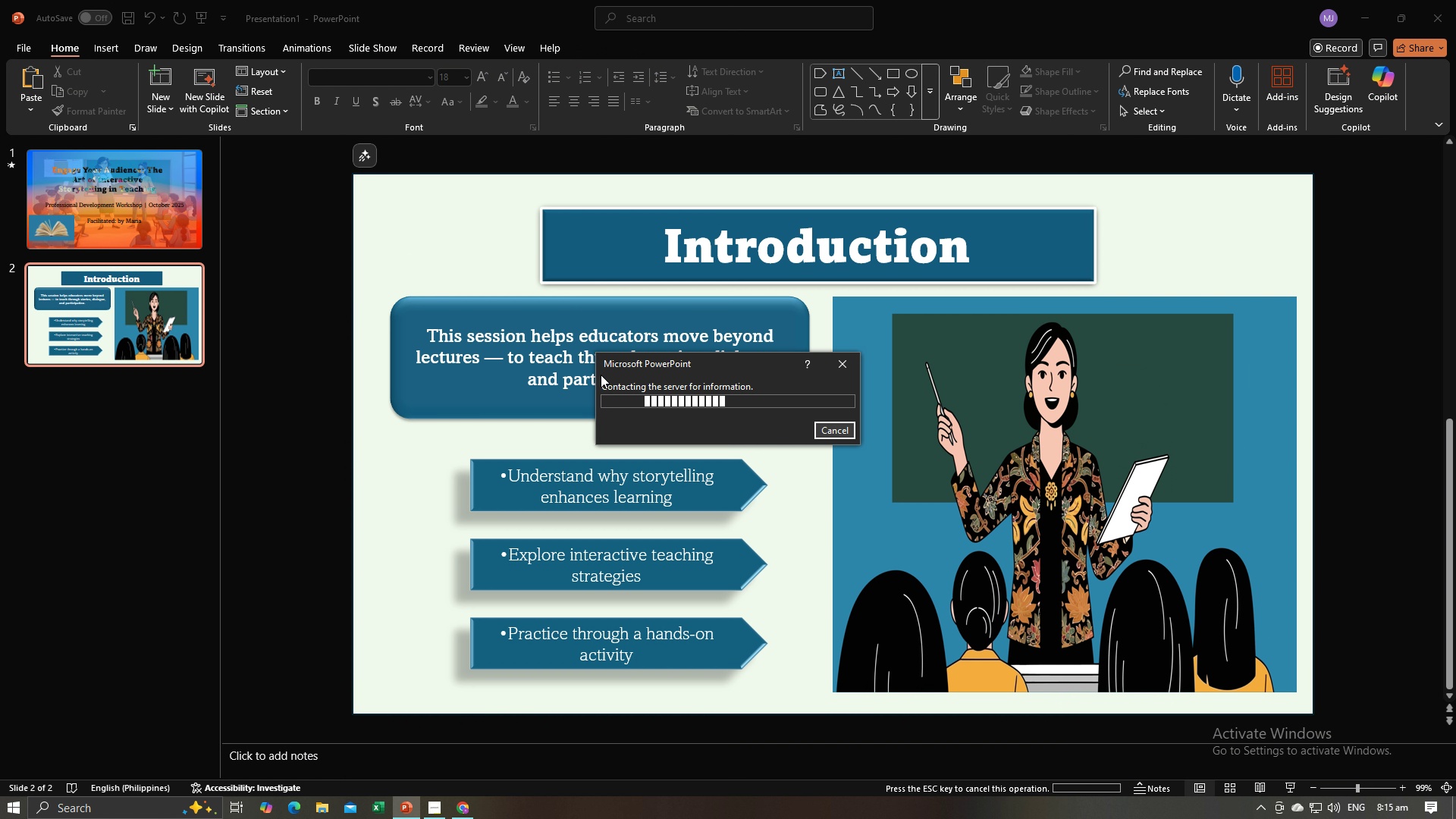 
key(Alt+AltLeft)
 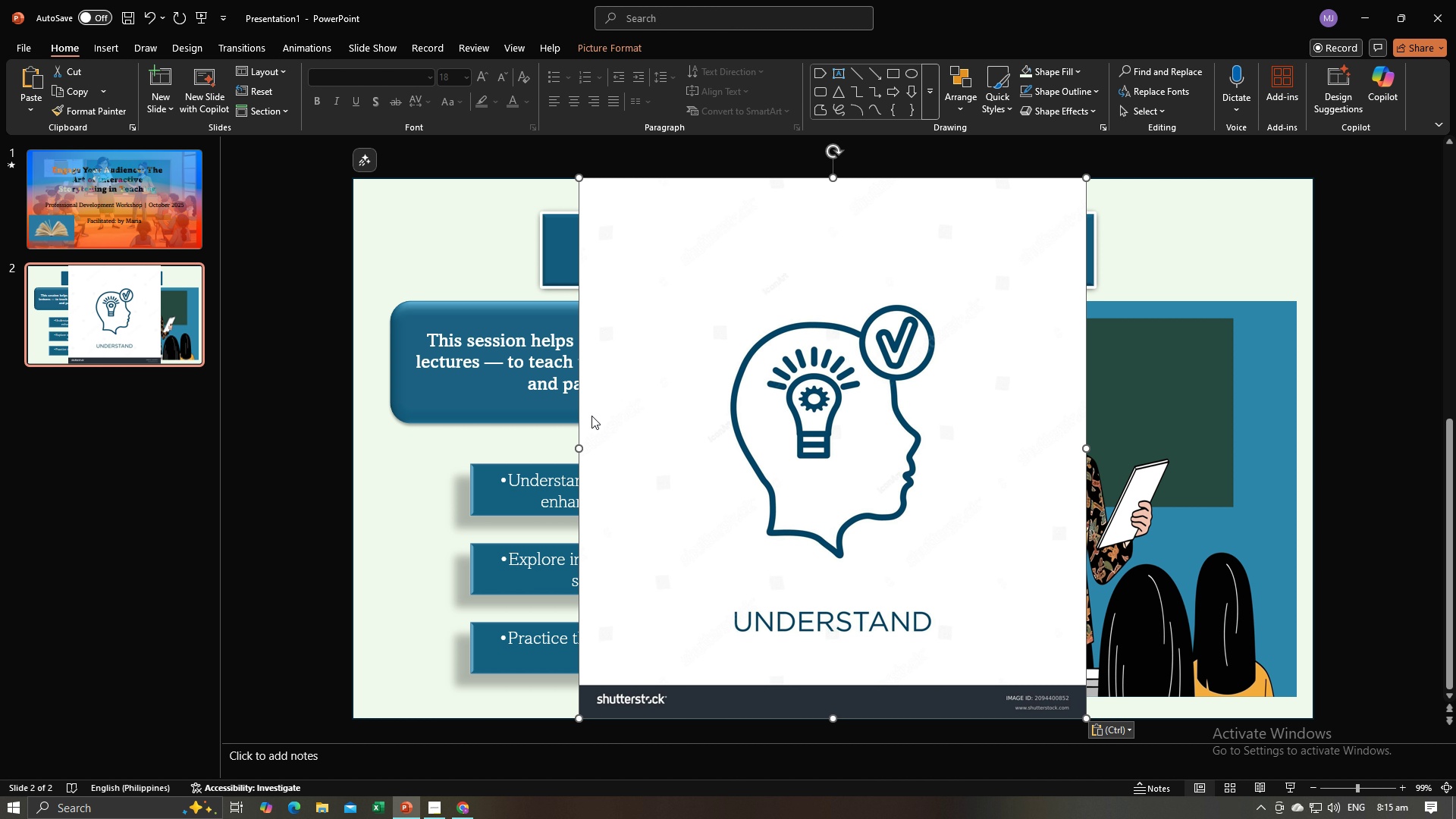 
key(Tab)
key(Tab)
key(Tab)
type(Explore)